 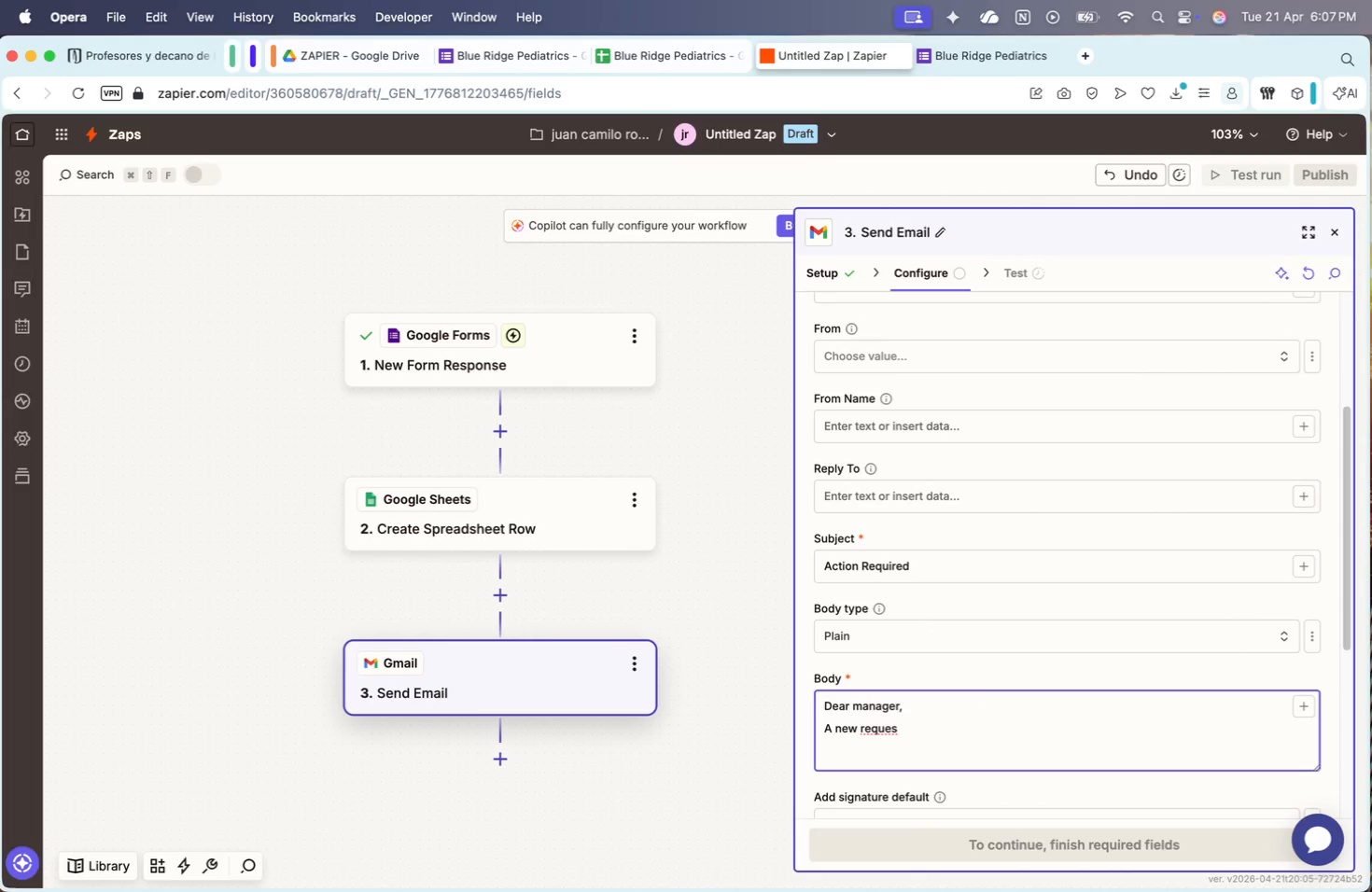 
key(Backspace)
type(t has been )
 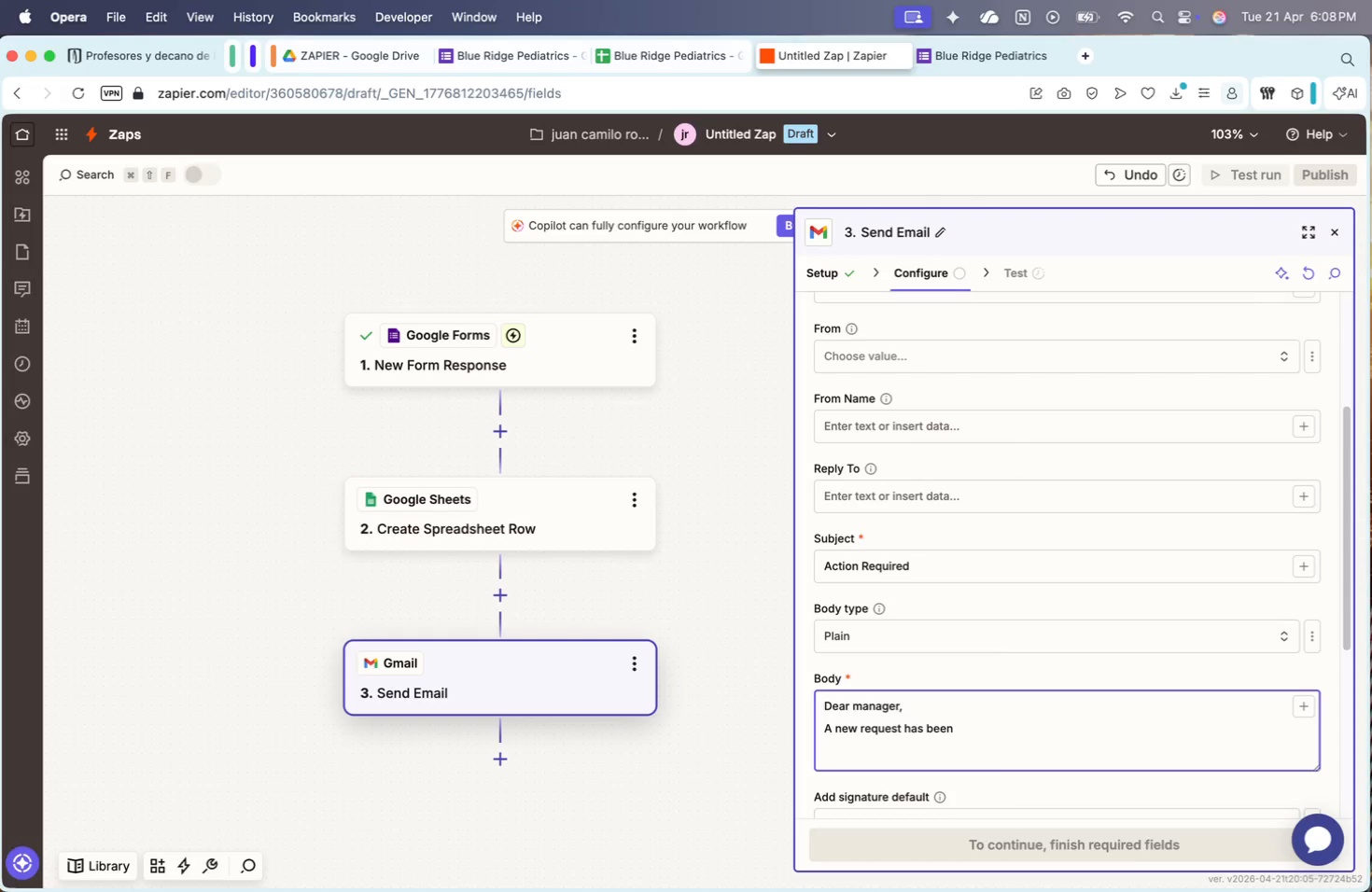 
wait(25.57)
 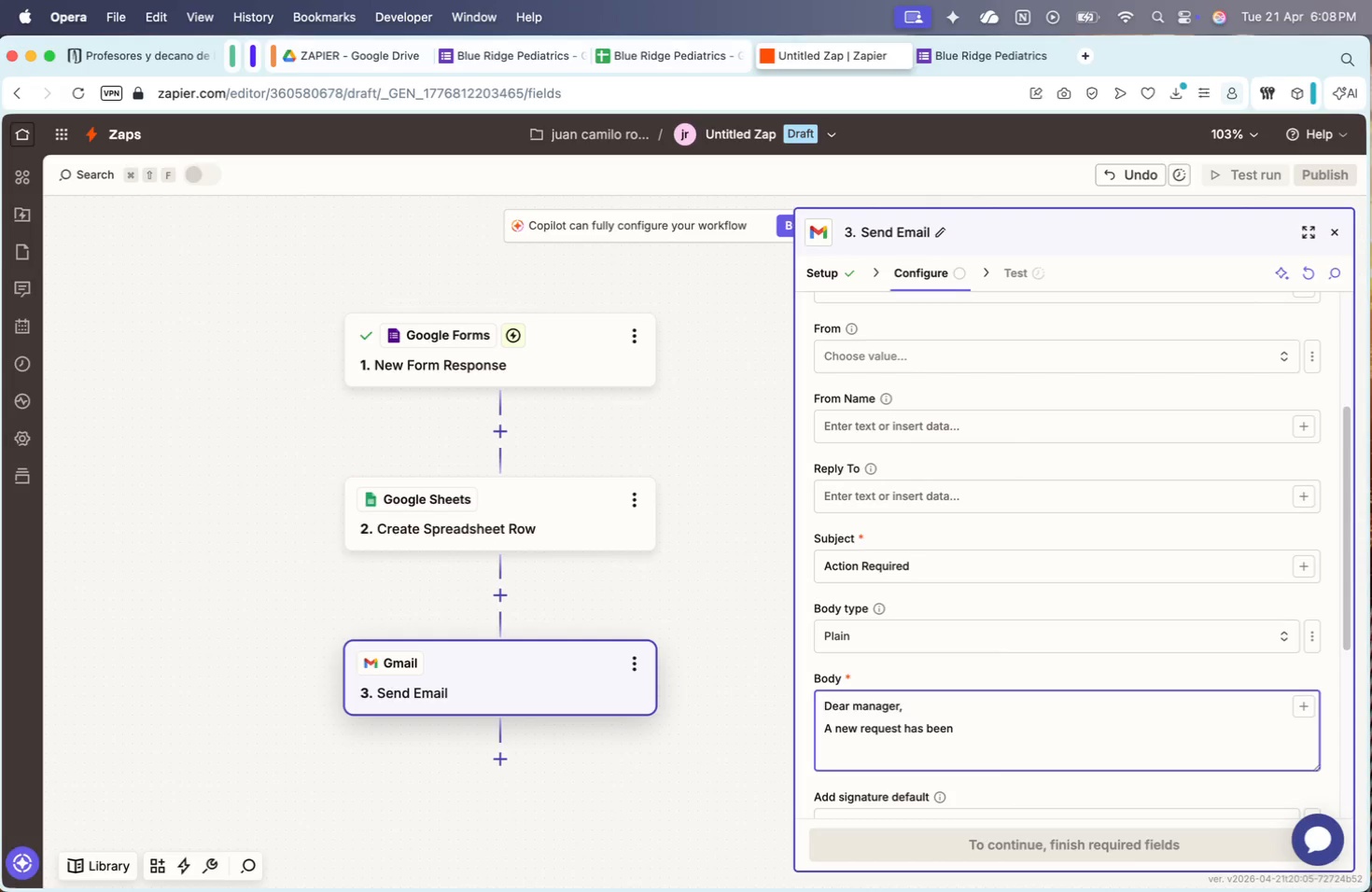 
type(submitted, )
 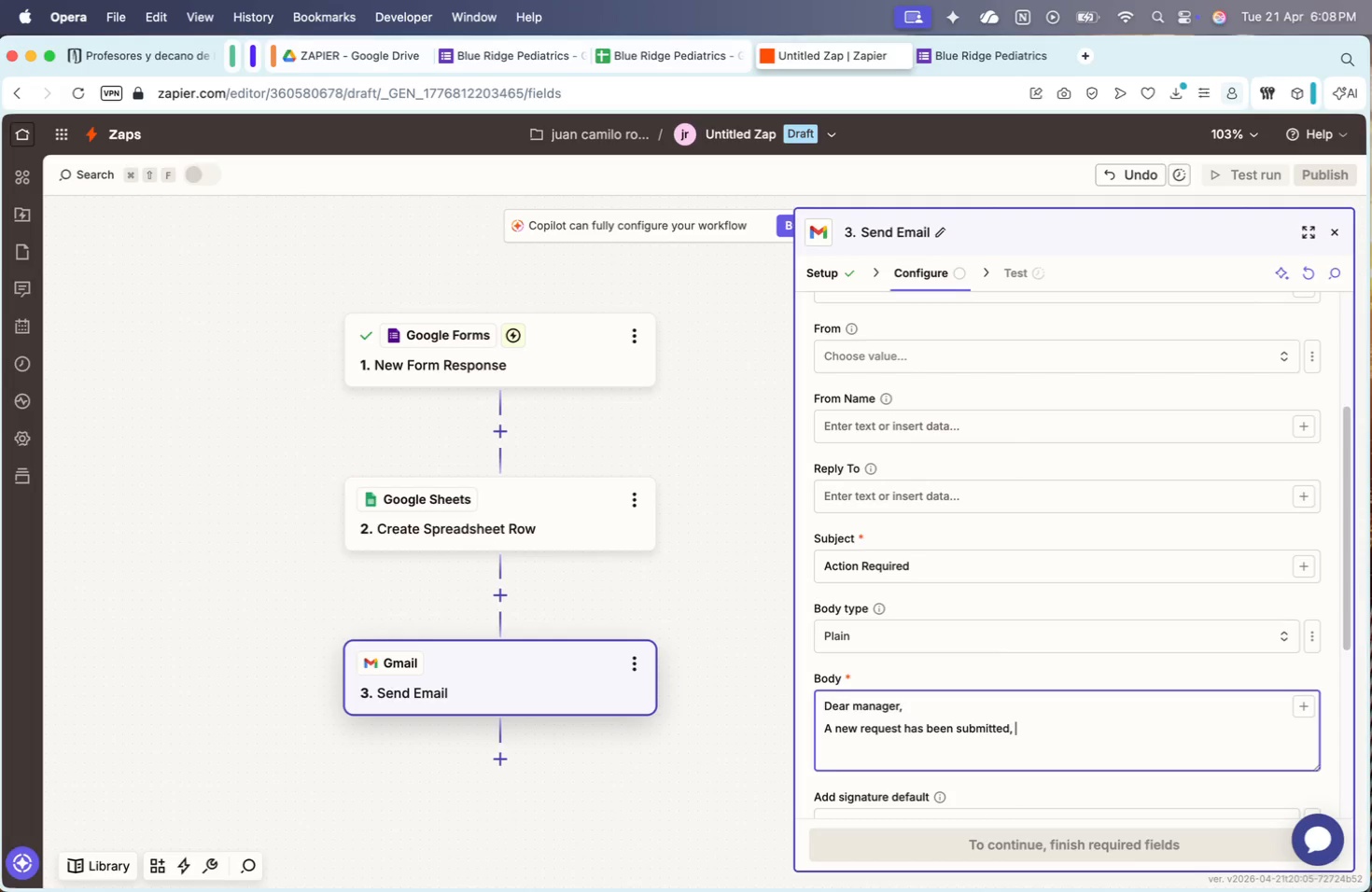 
wait(41.38)
 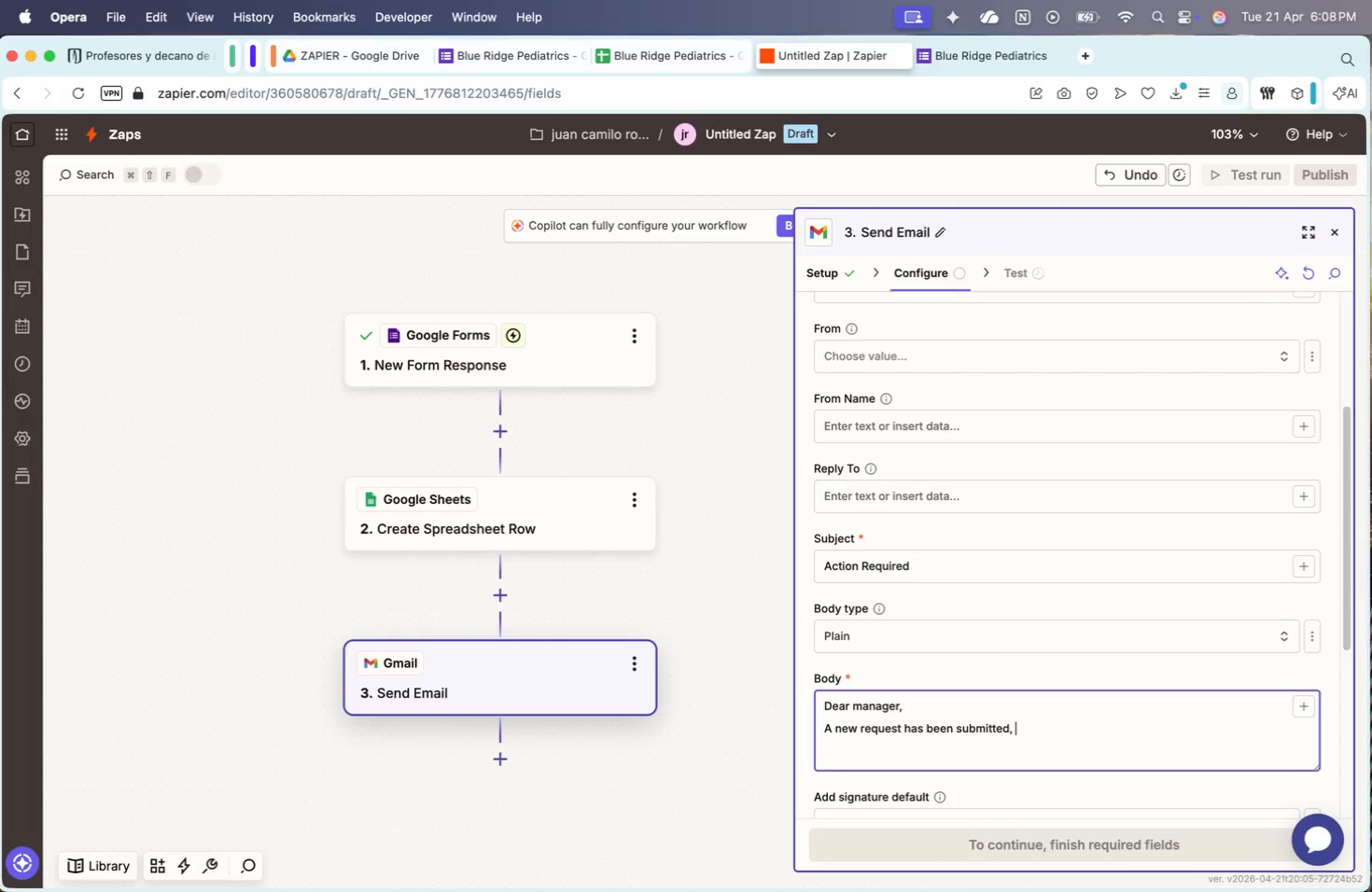 
type(pleasw)
key(Backspace)
type(e review for )